 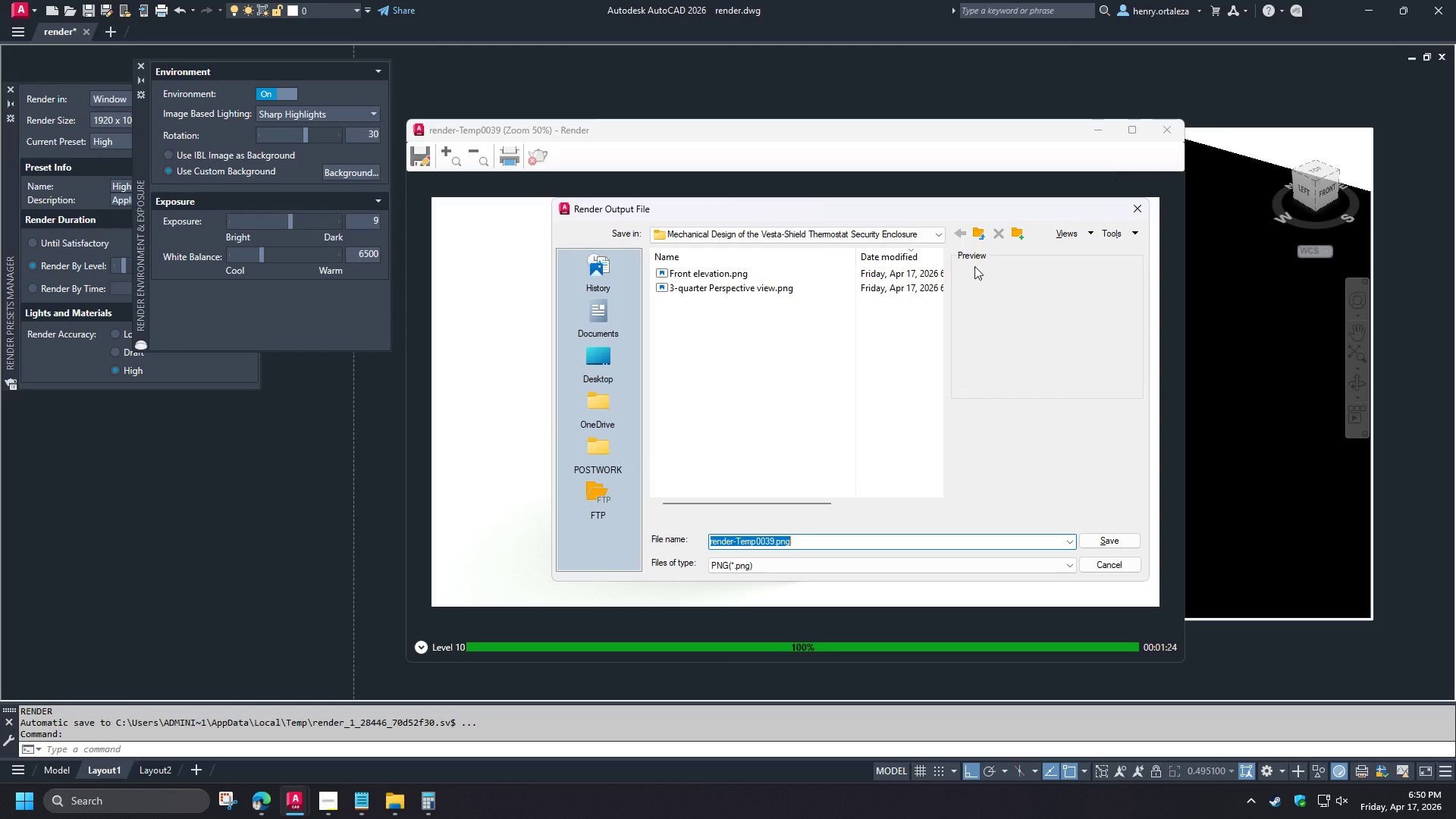 
key(Control+V)
 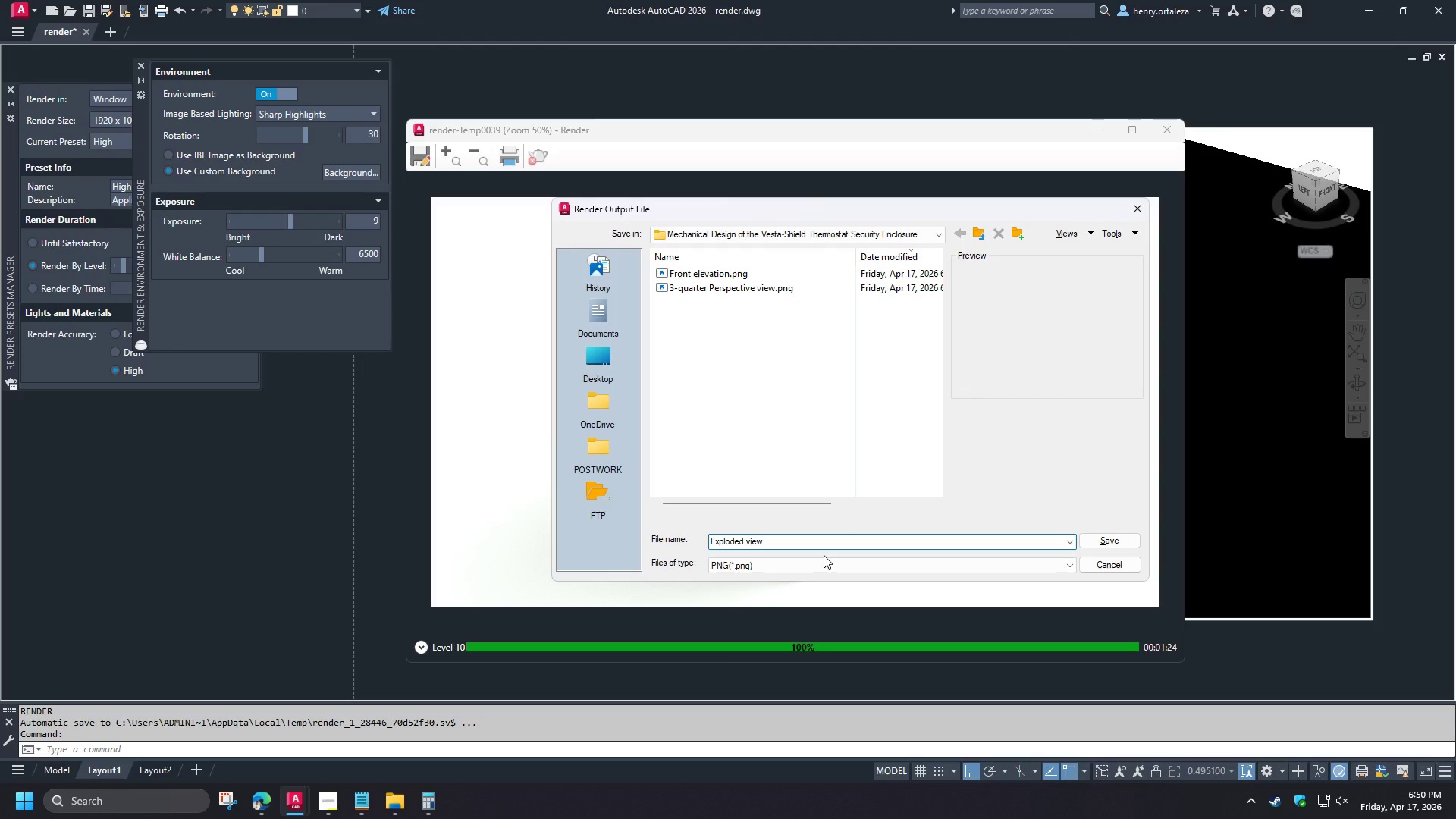 
key(Enter)
 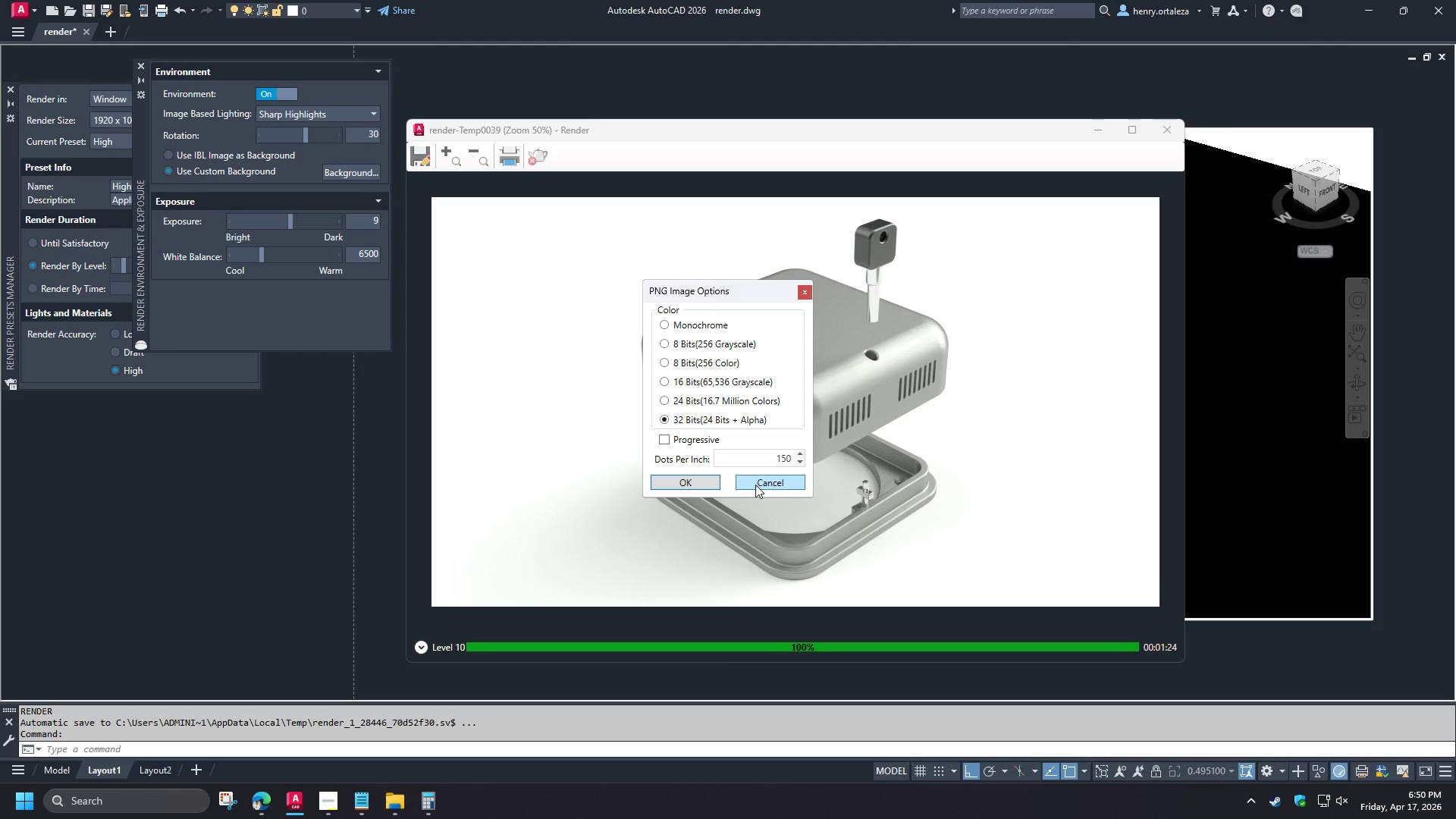 
left_click([709, 485])
 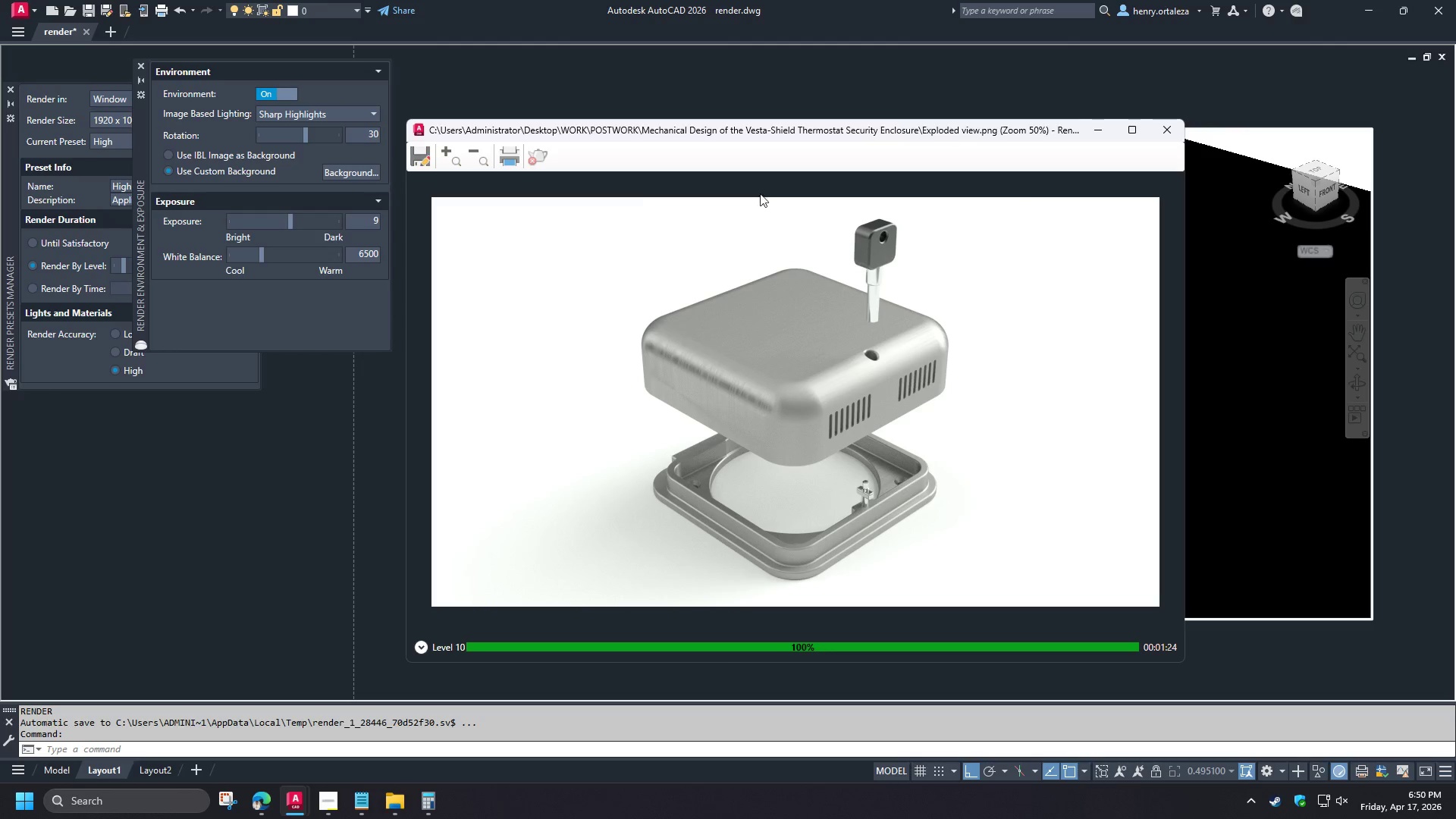 
wait(9.22)
 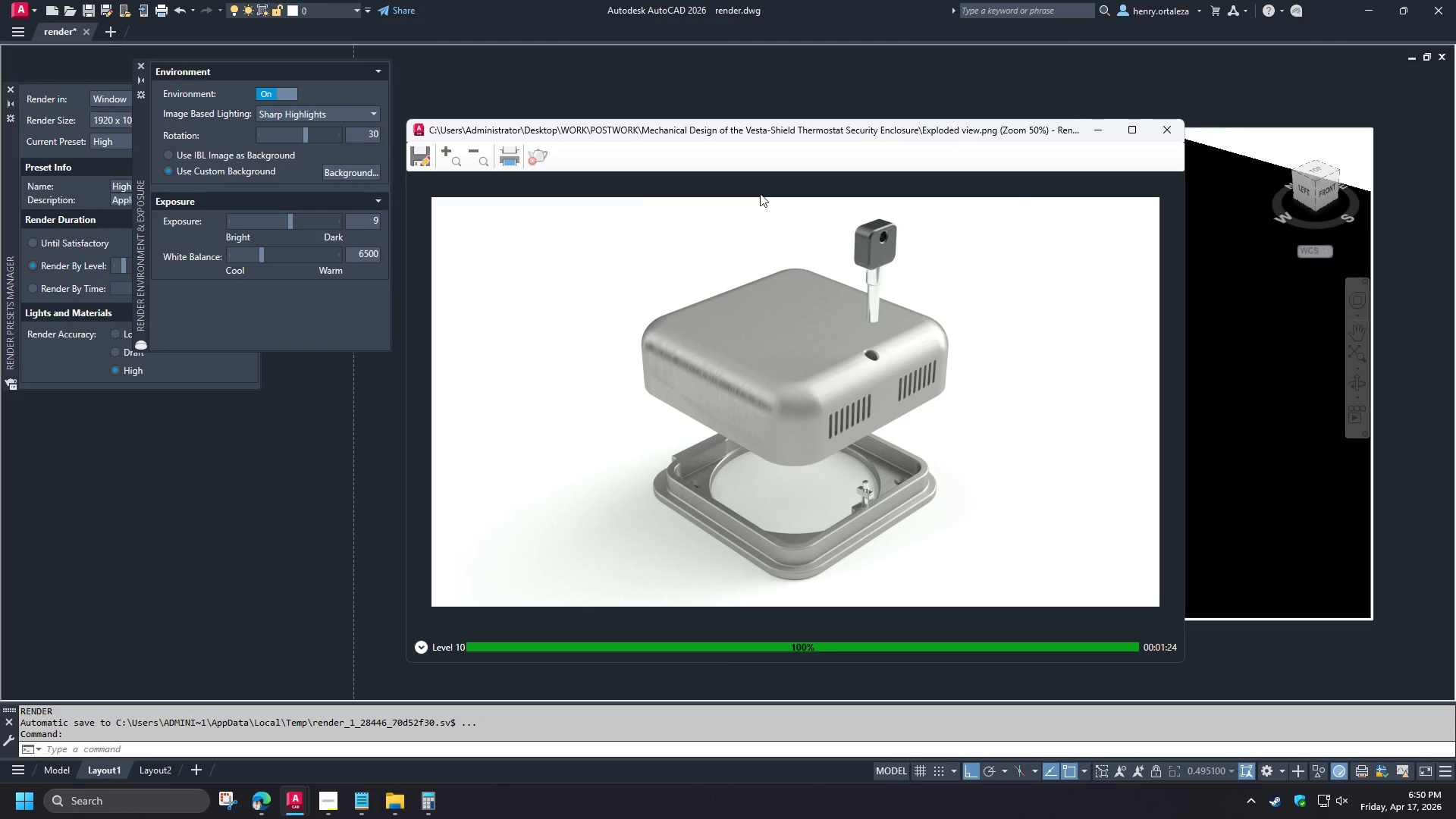 
left_click([1172, 126])
 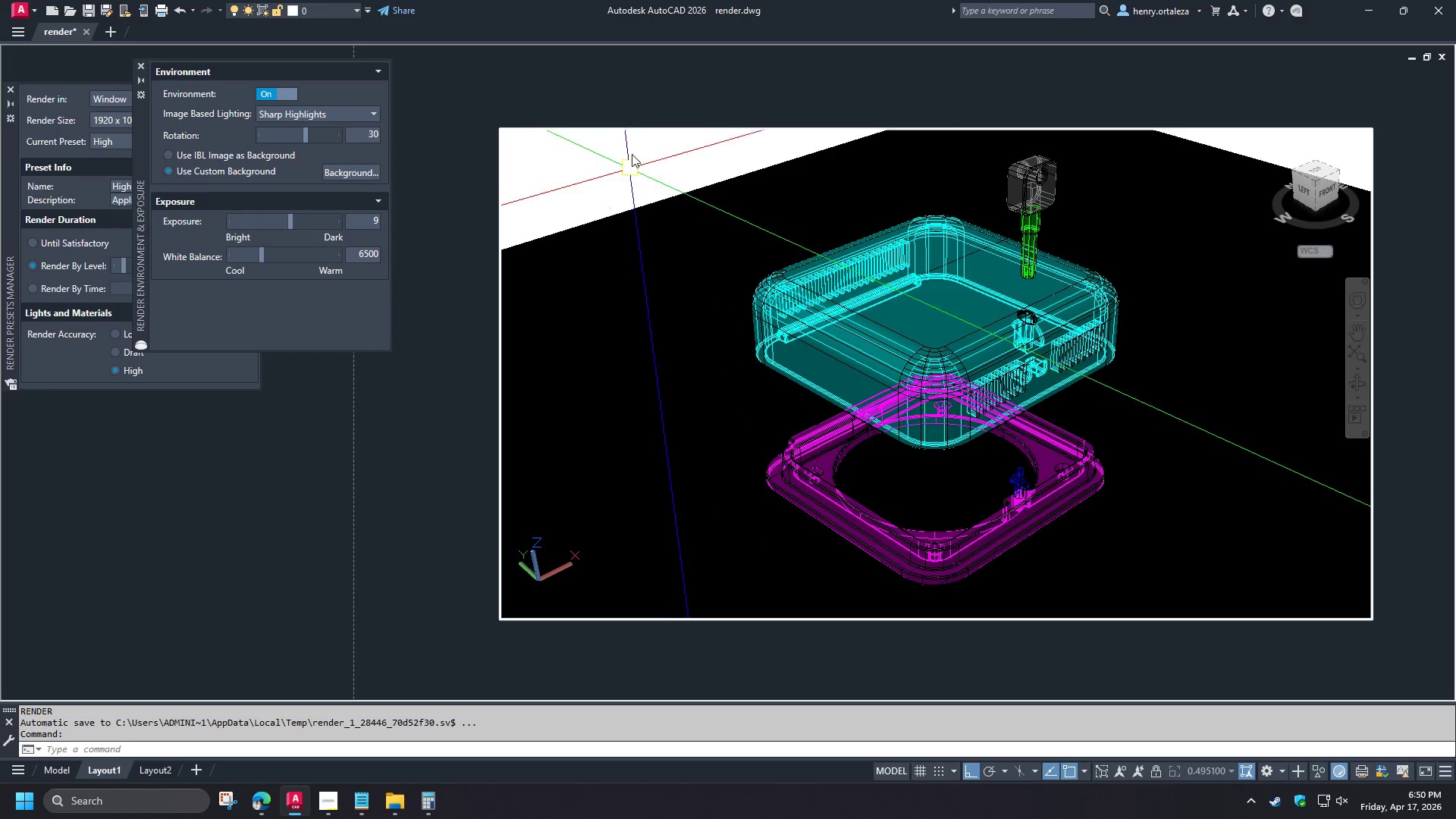 
key(Control+S)
 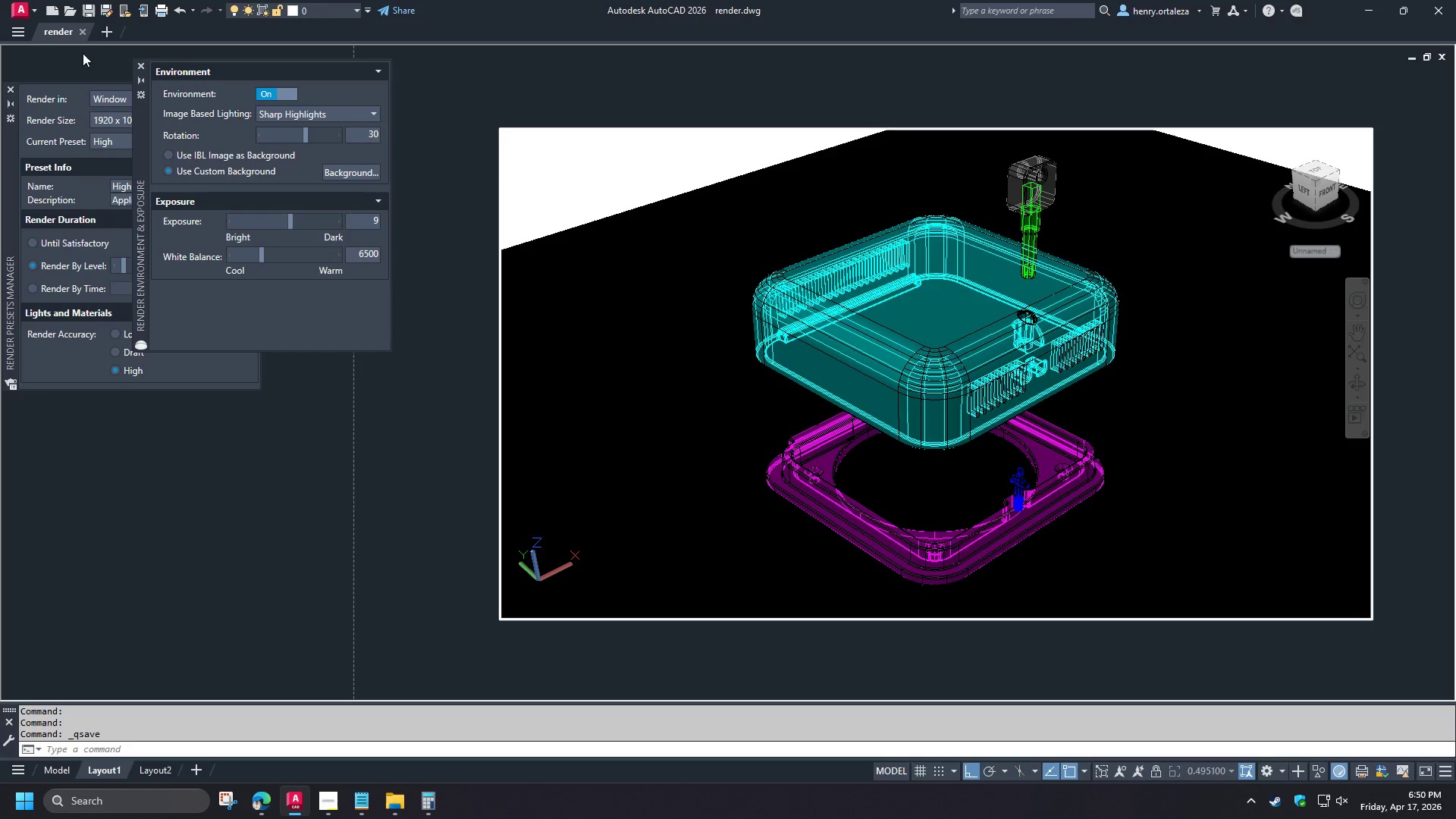 
left_click([83, 31])
 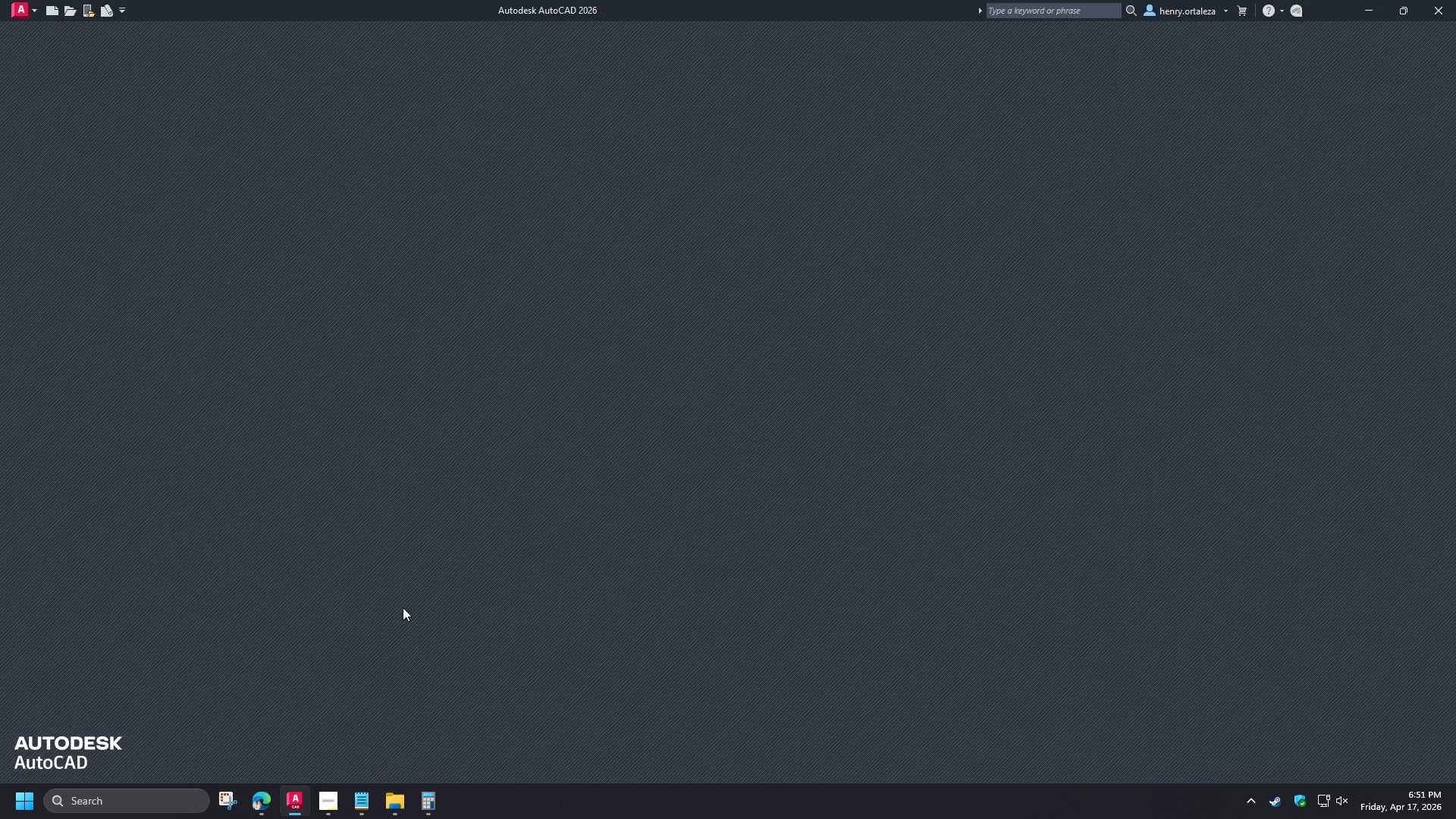 
left_click([394, 801])
 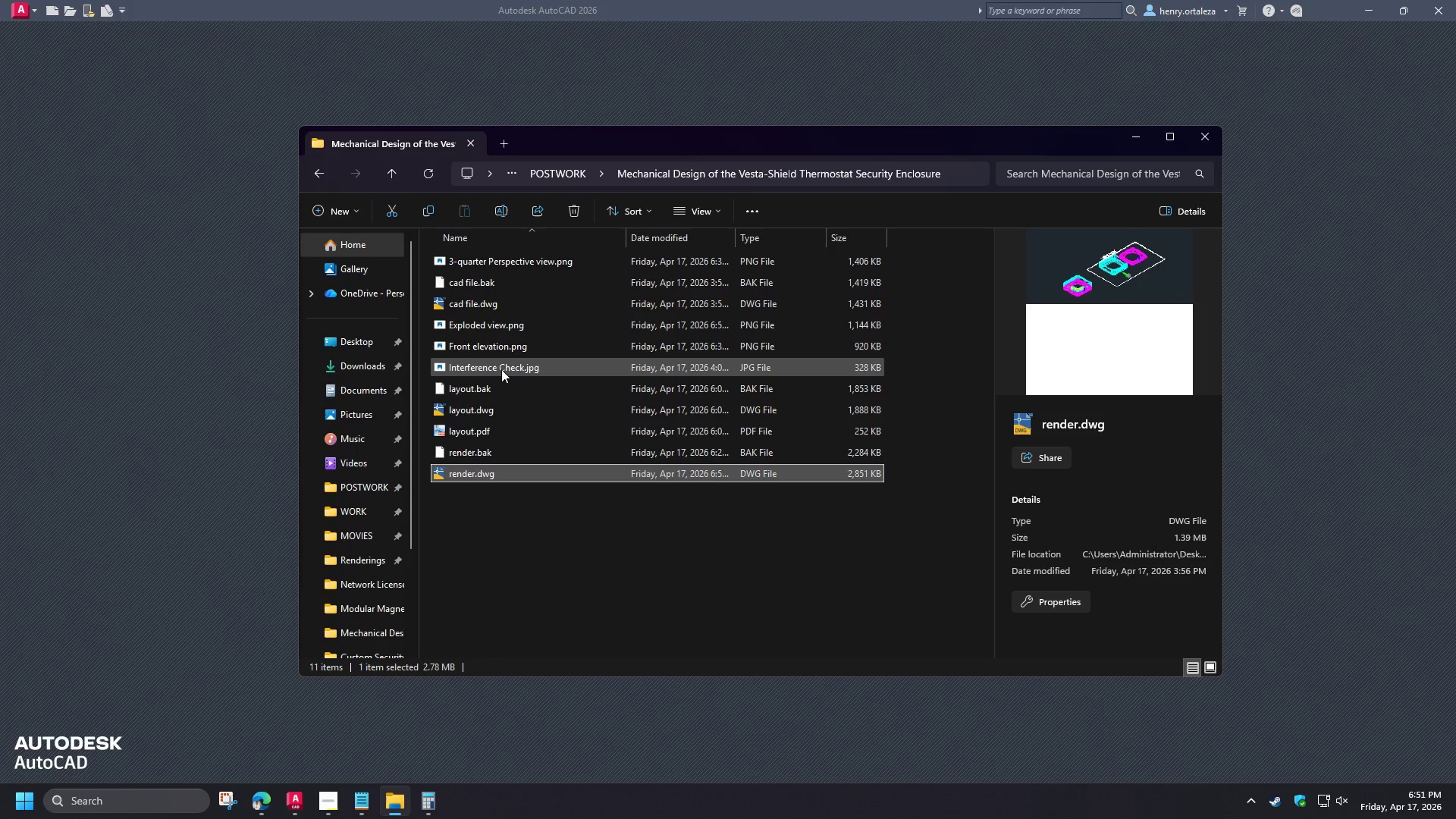 
left_click([504, 331])
 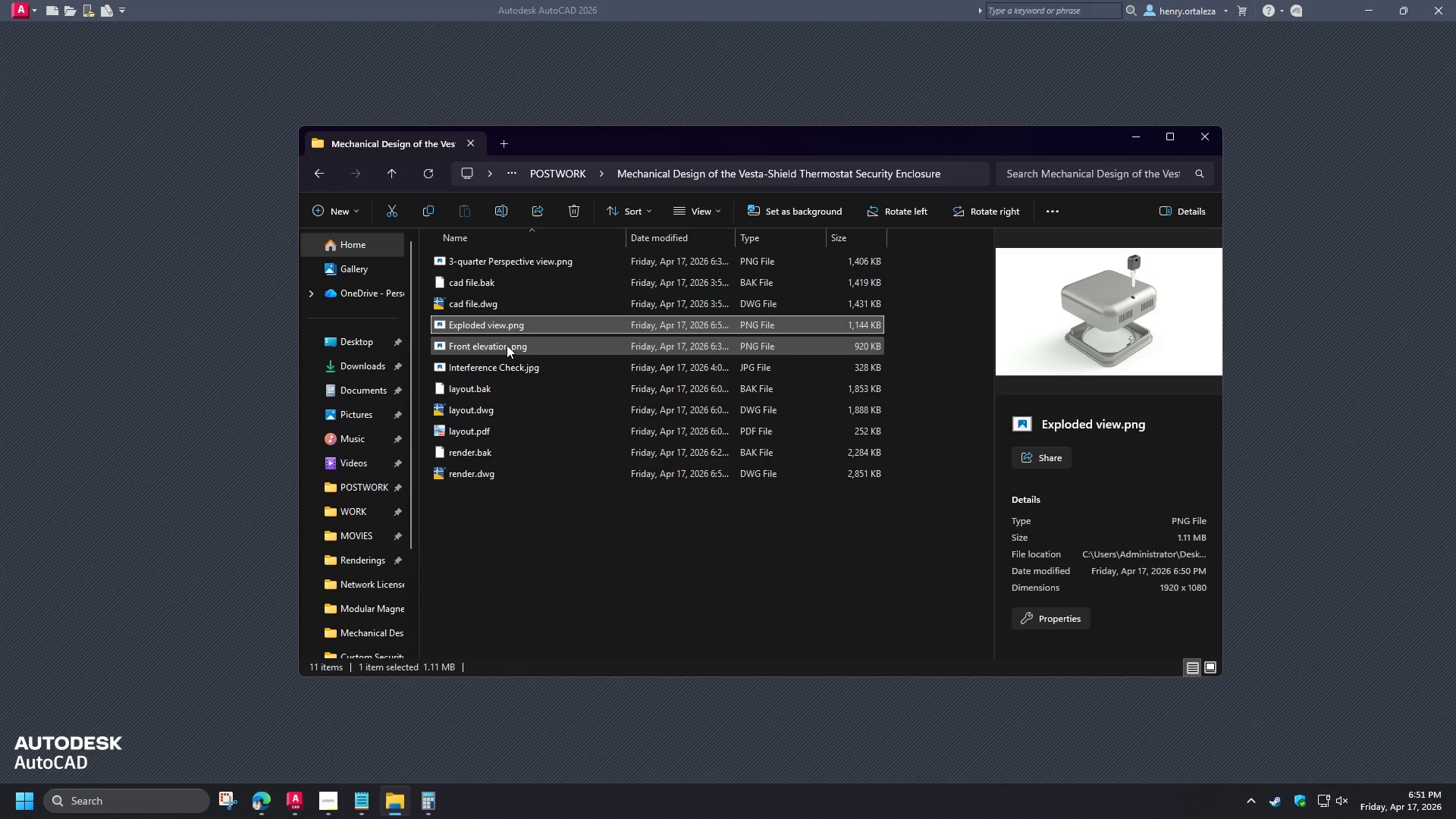 
left_click([507, 345])
 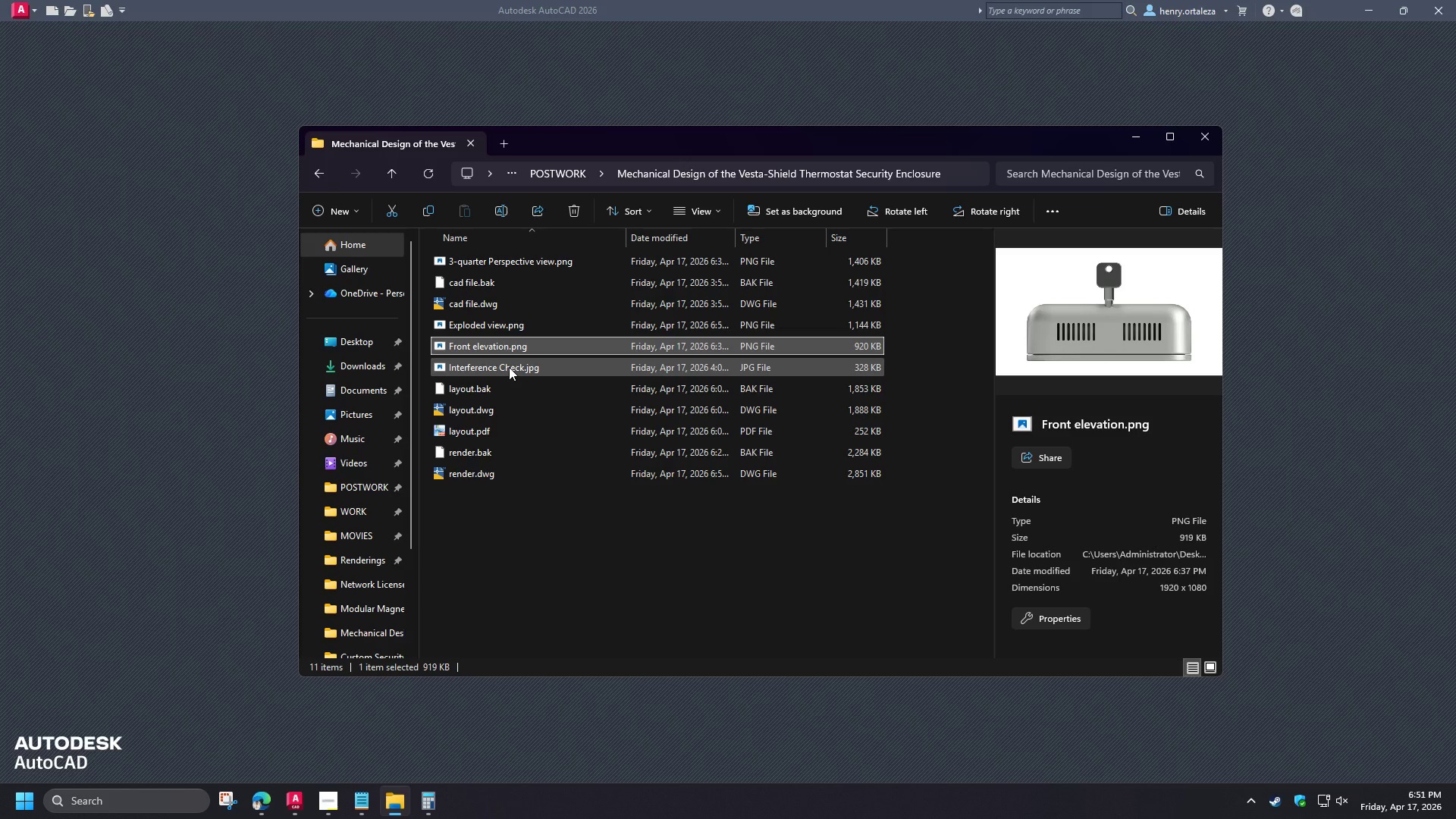 
left_click([509, 367])
 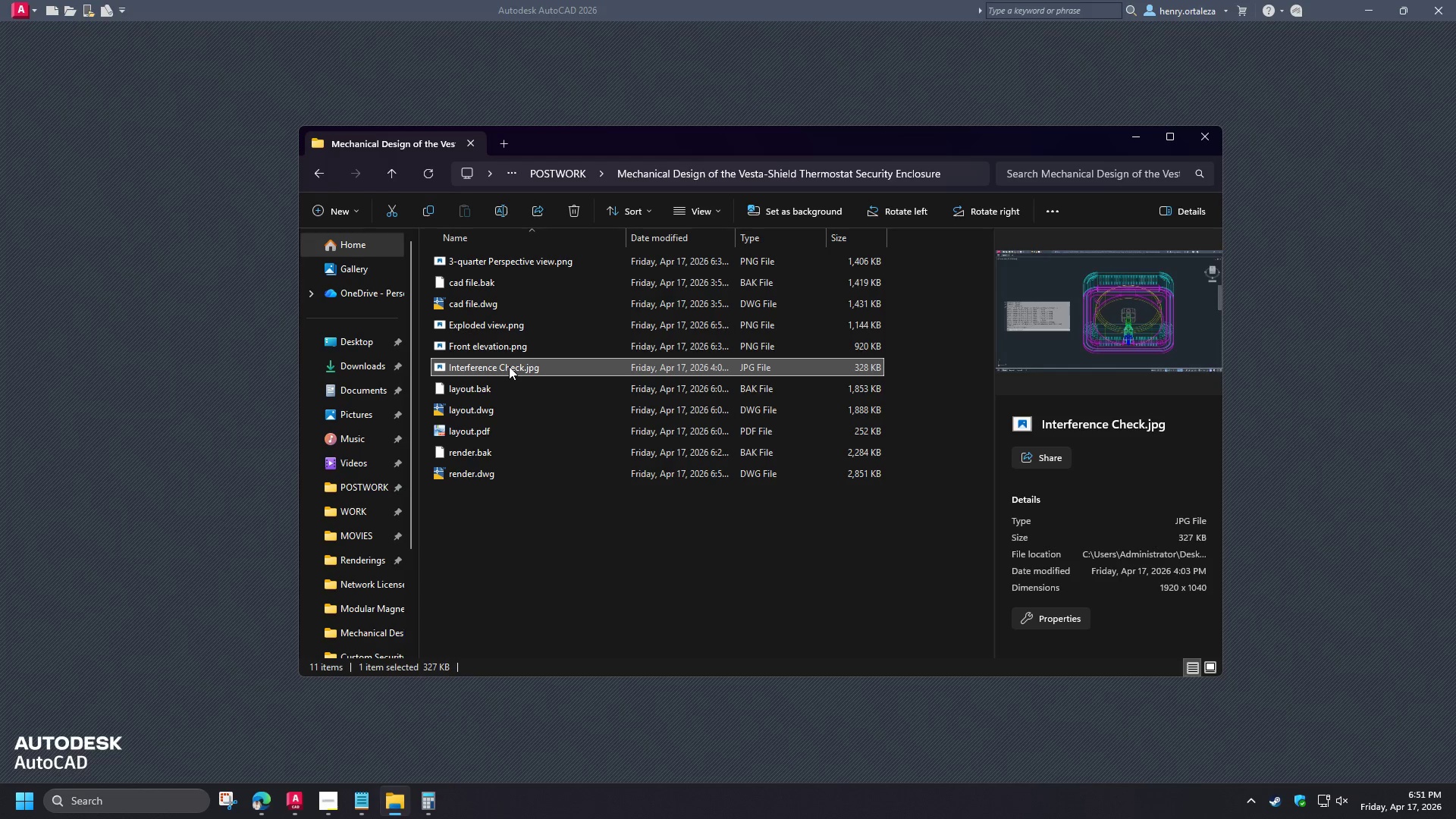 
left_click([507, 262])
 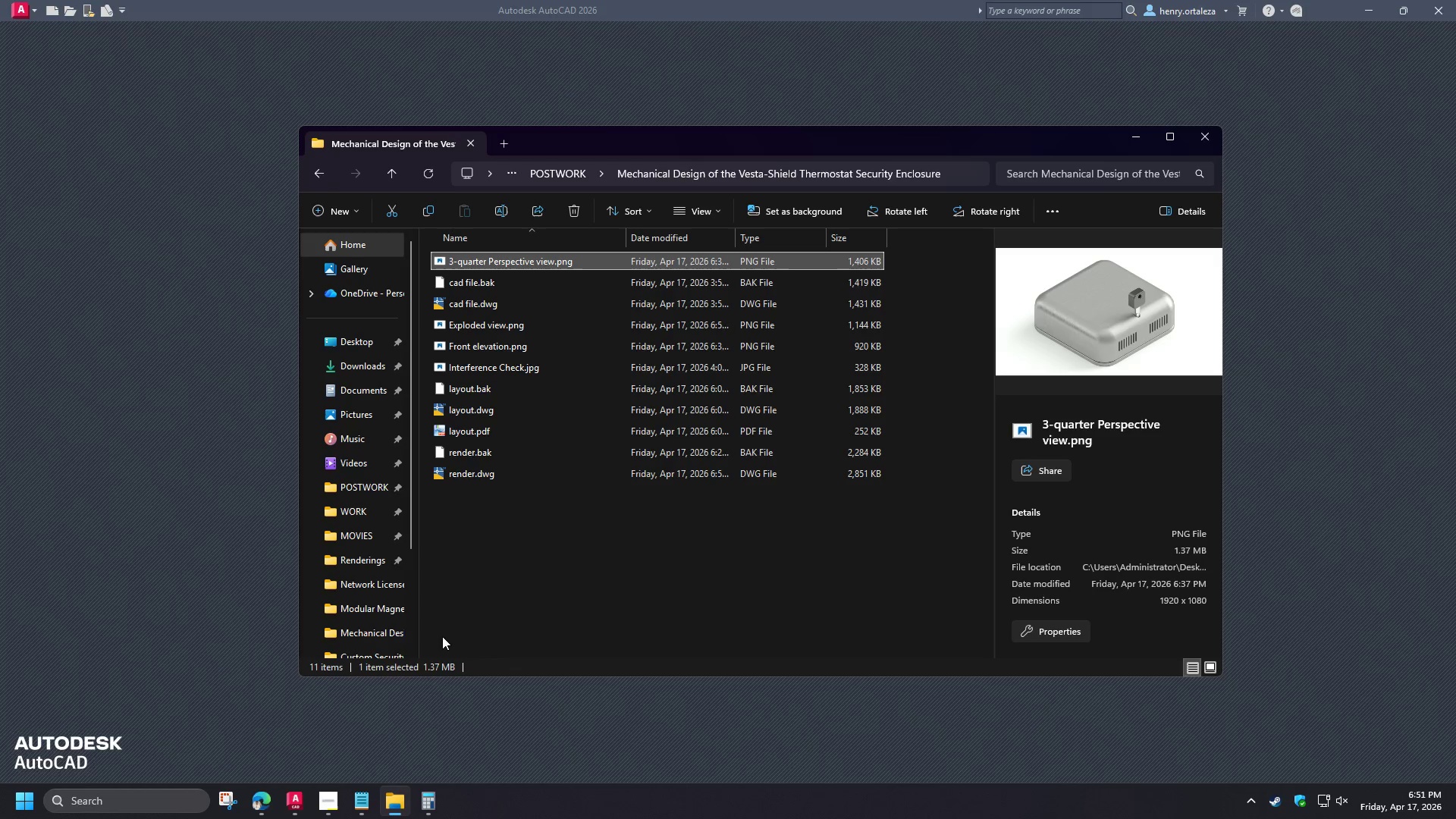 